 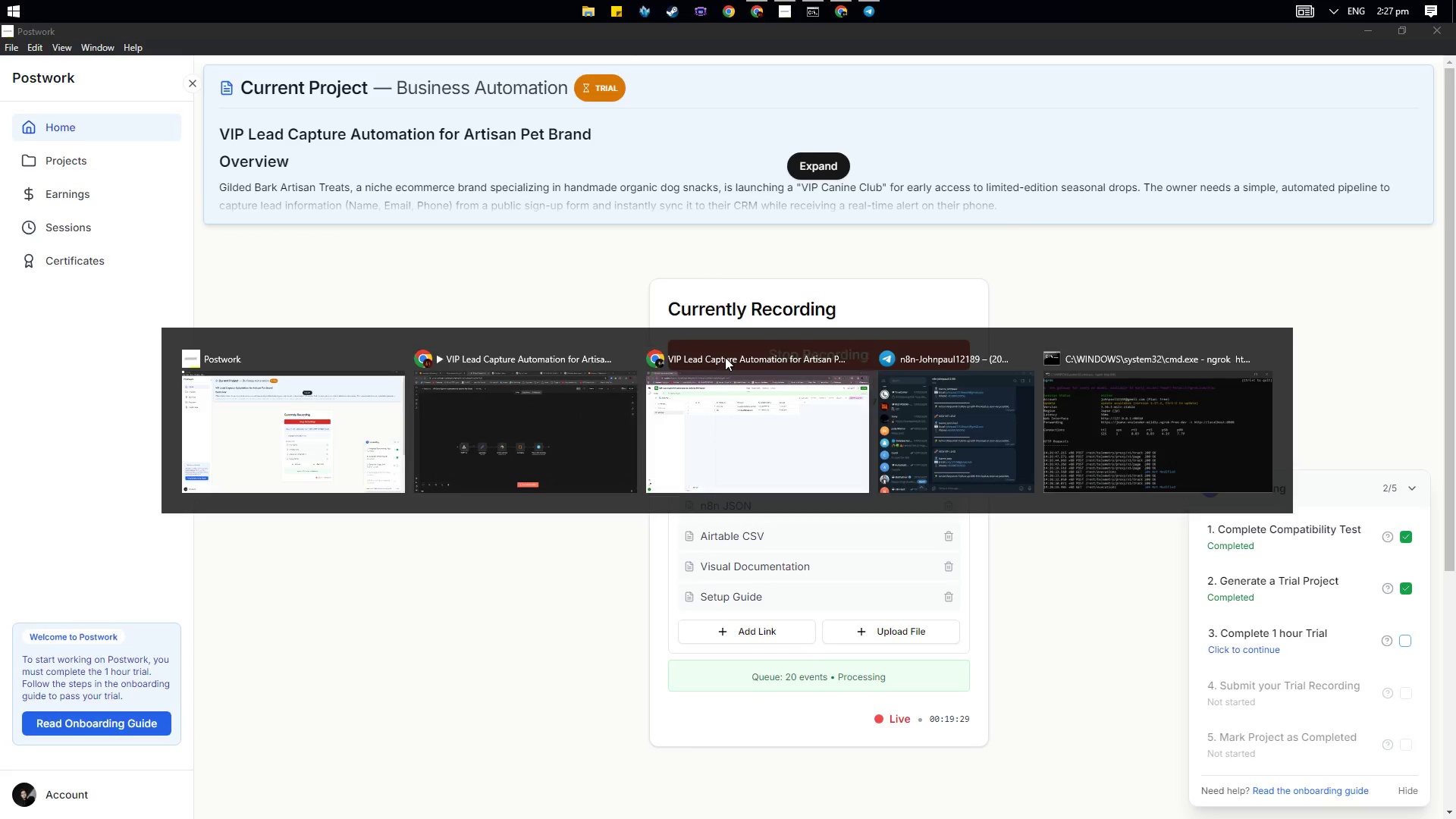 
key(Alt+Tab)
 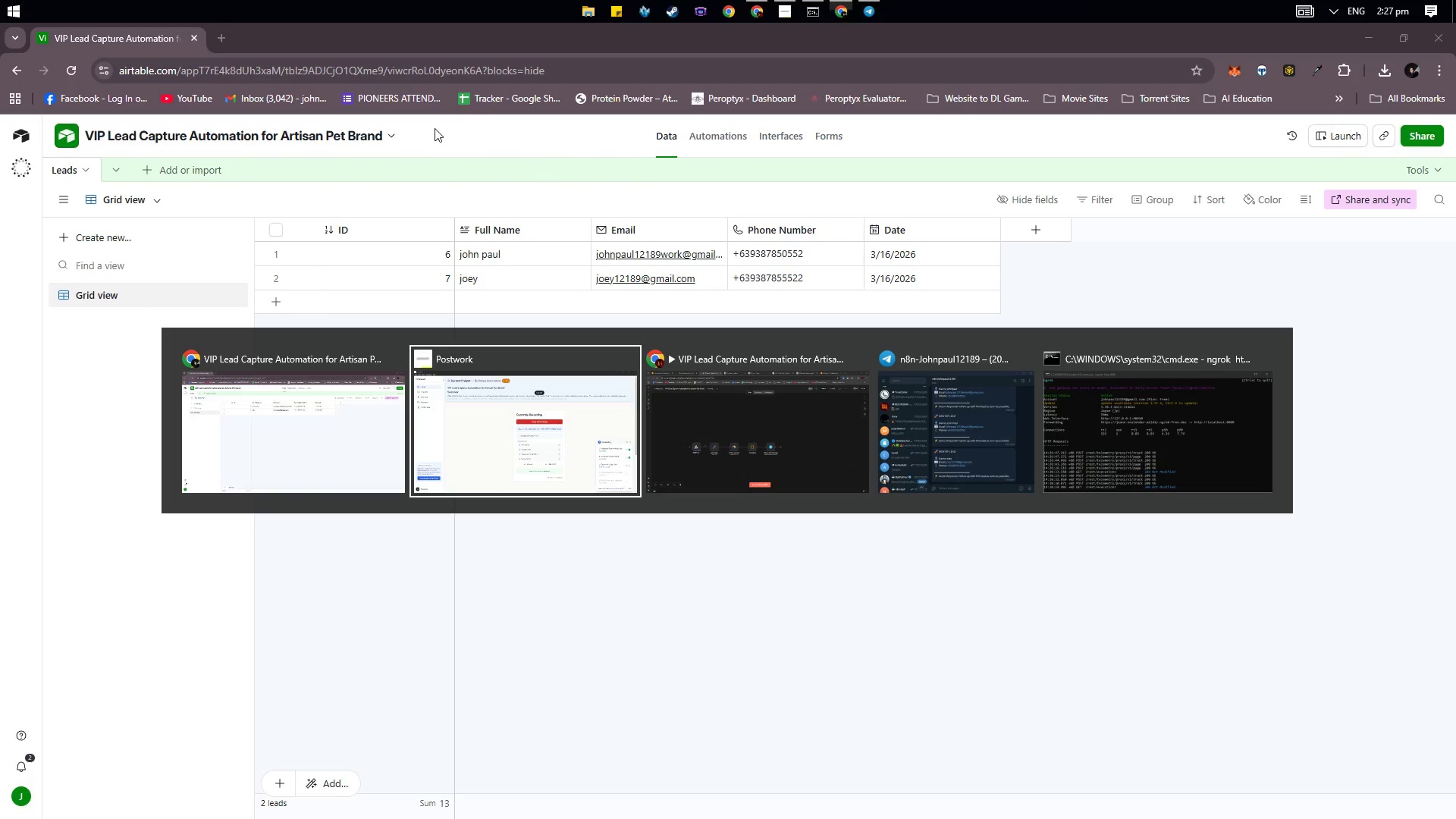 
key(Alt+Tab)
 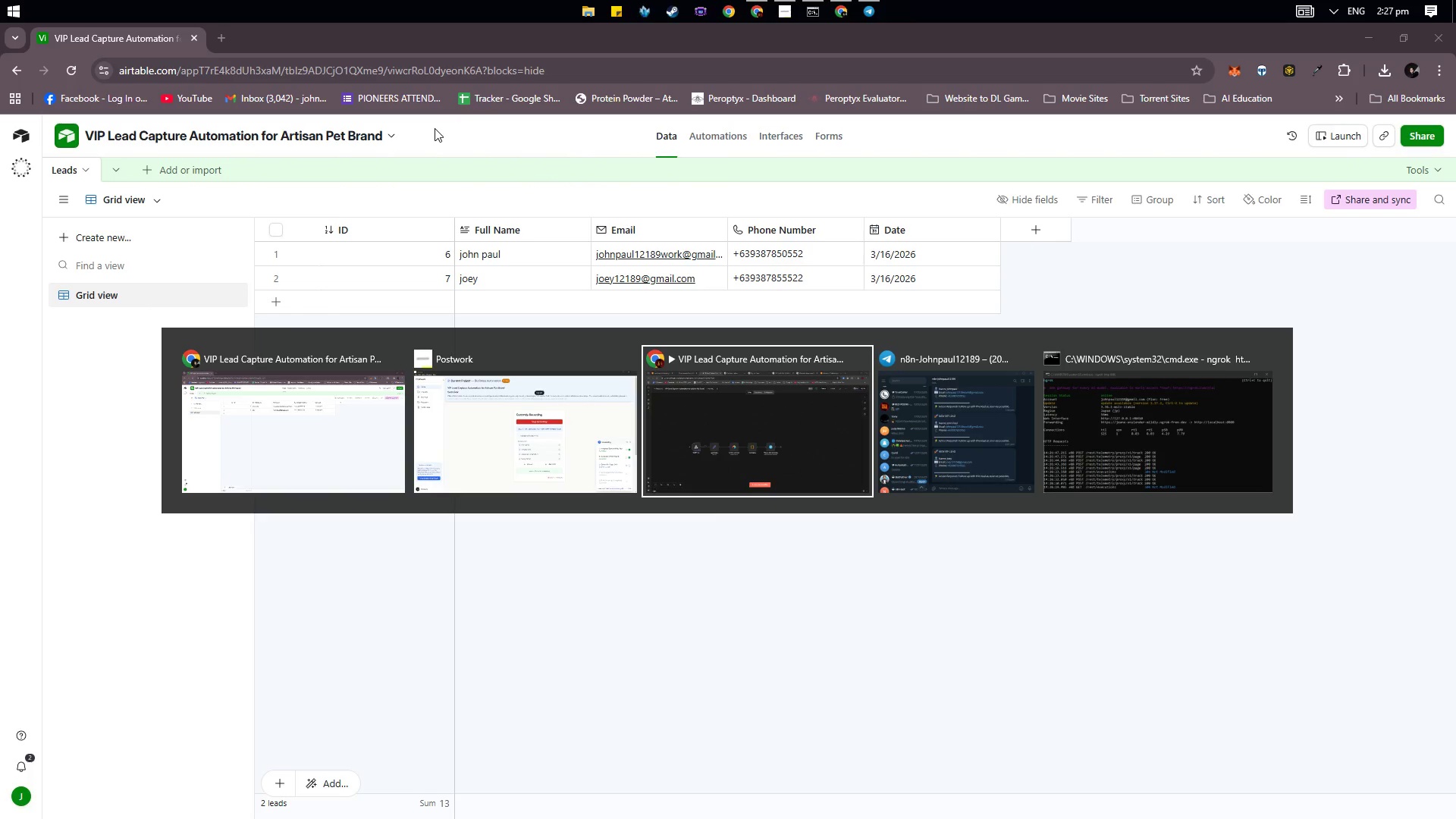 
key(Alt+Tab)
 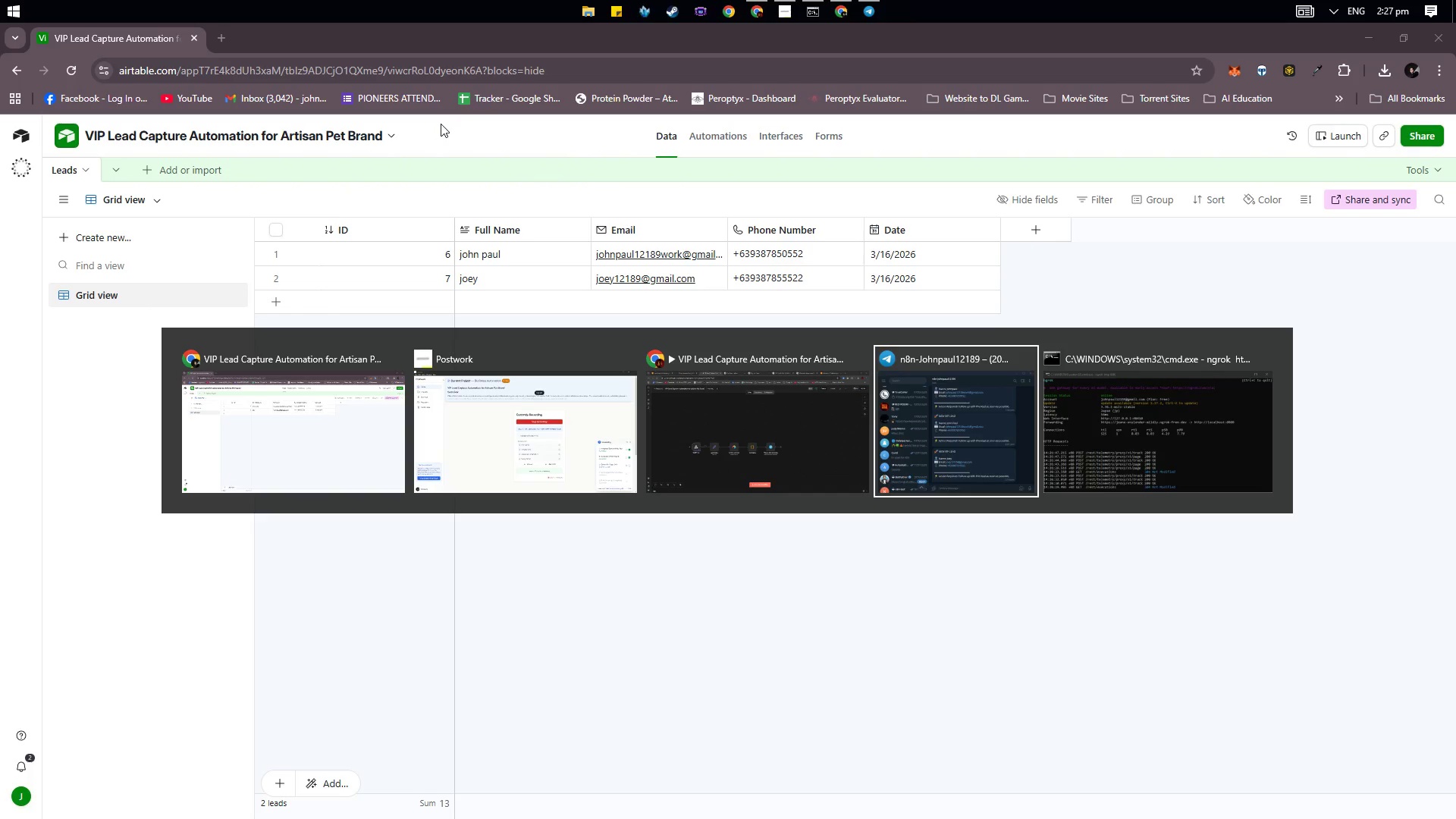 
key(Alt+Tab)
 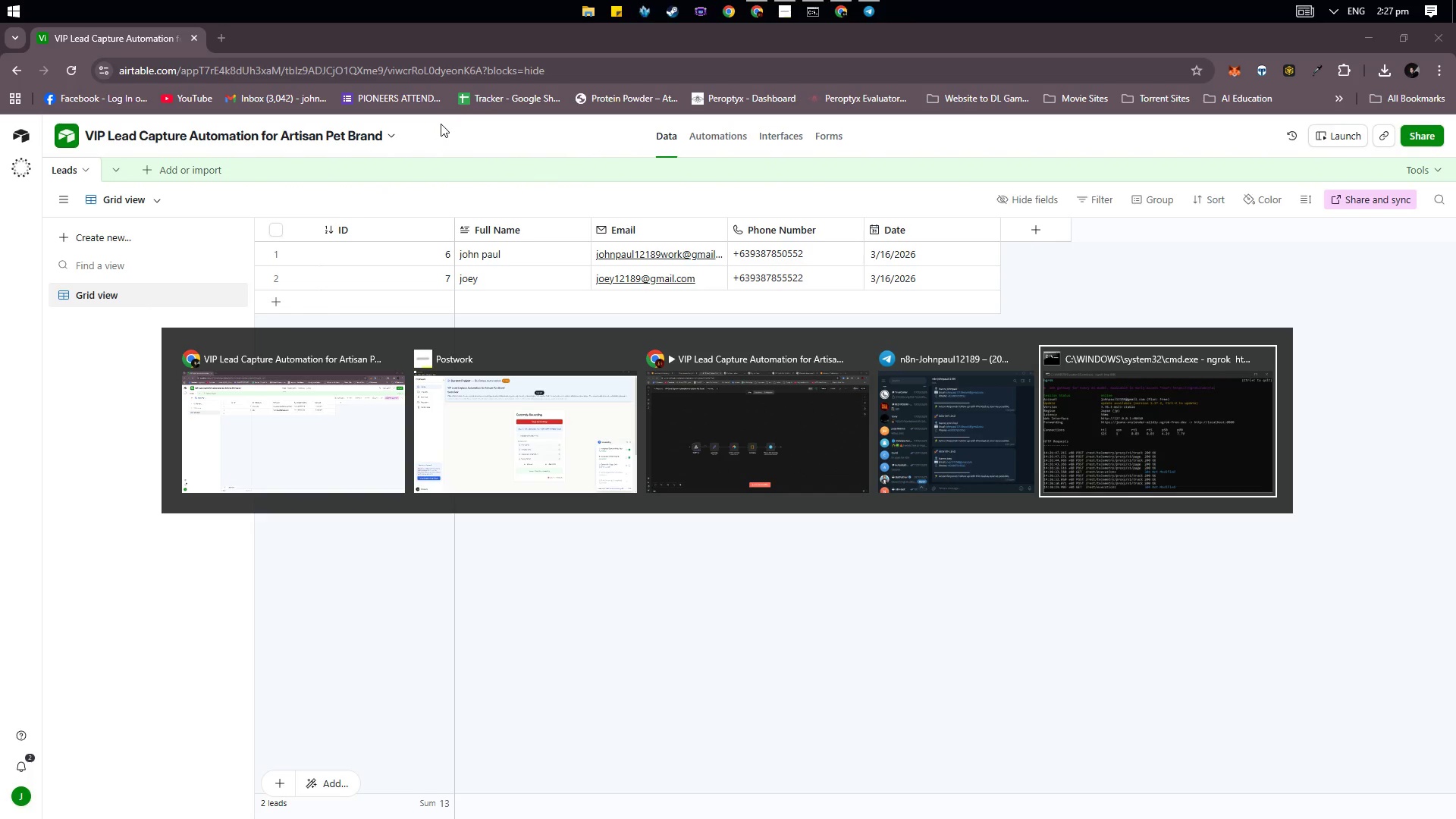 
key(Alt+Tab)
 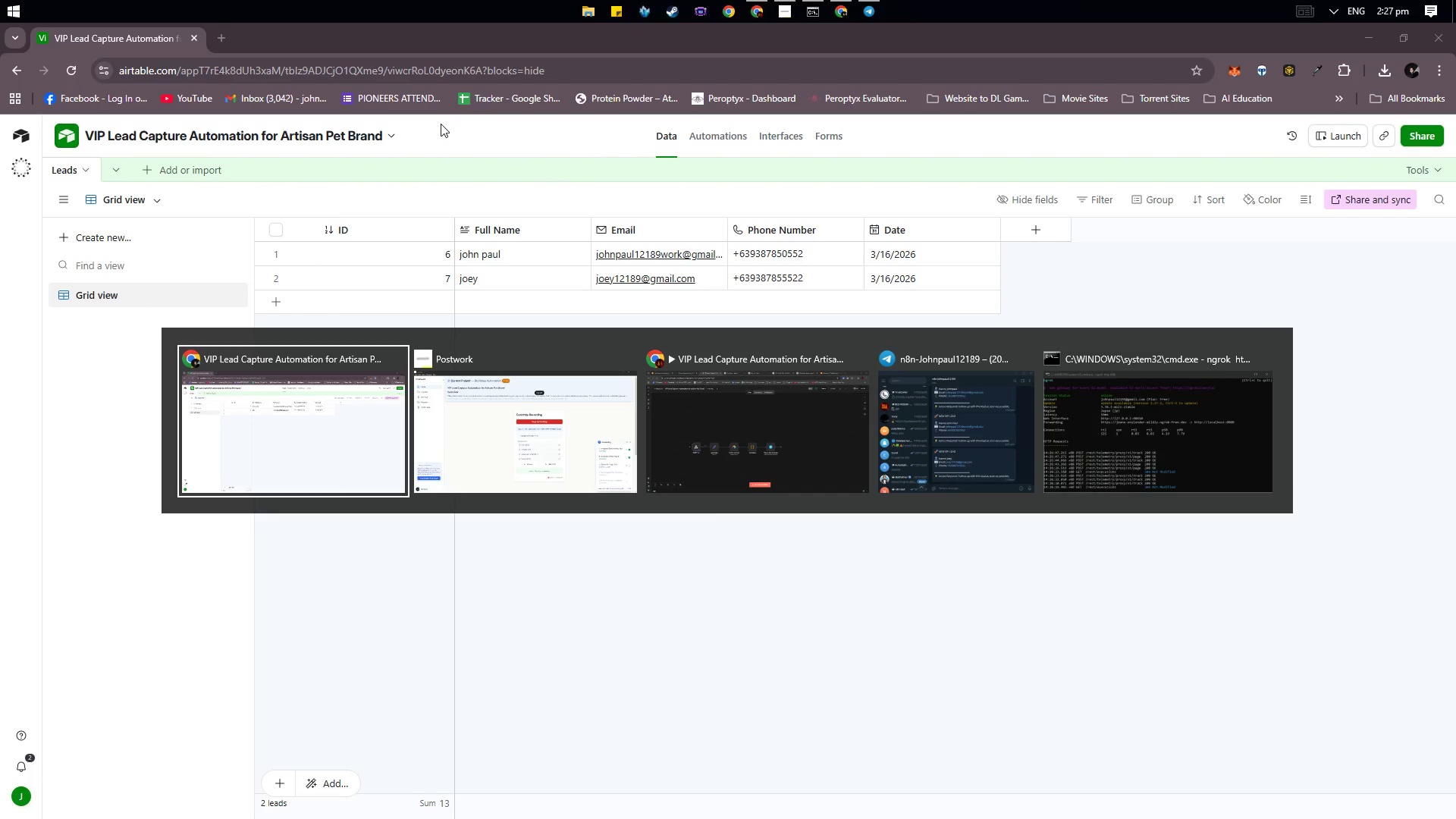 
key(Alt+Tab)
 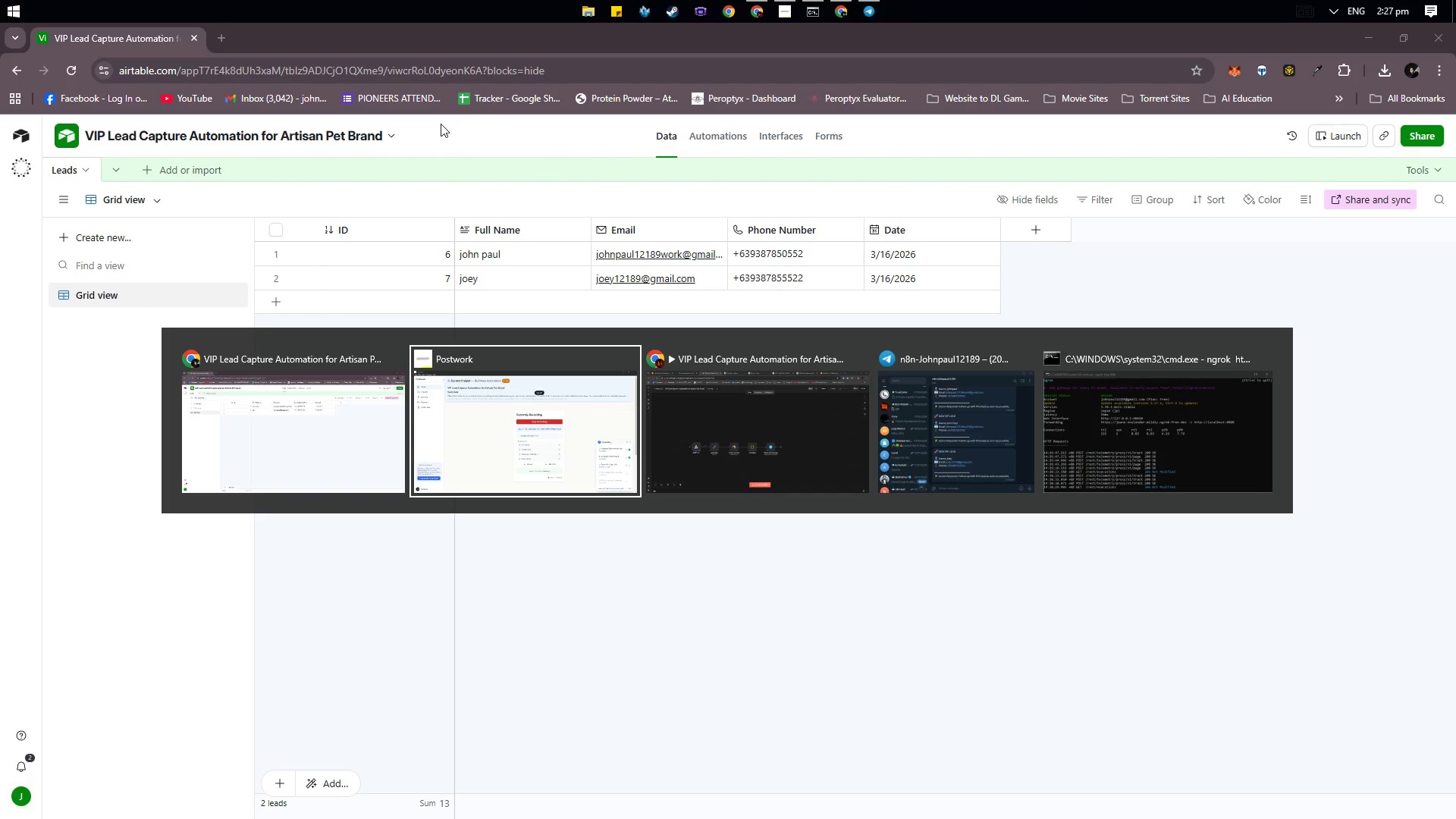 
key(Alt+Tab)
 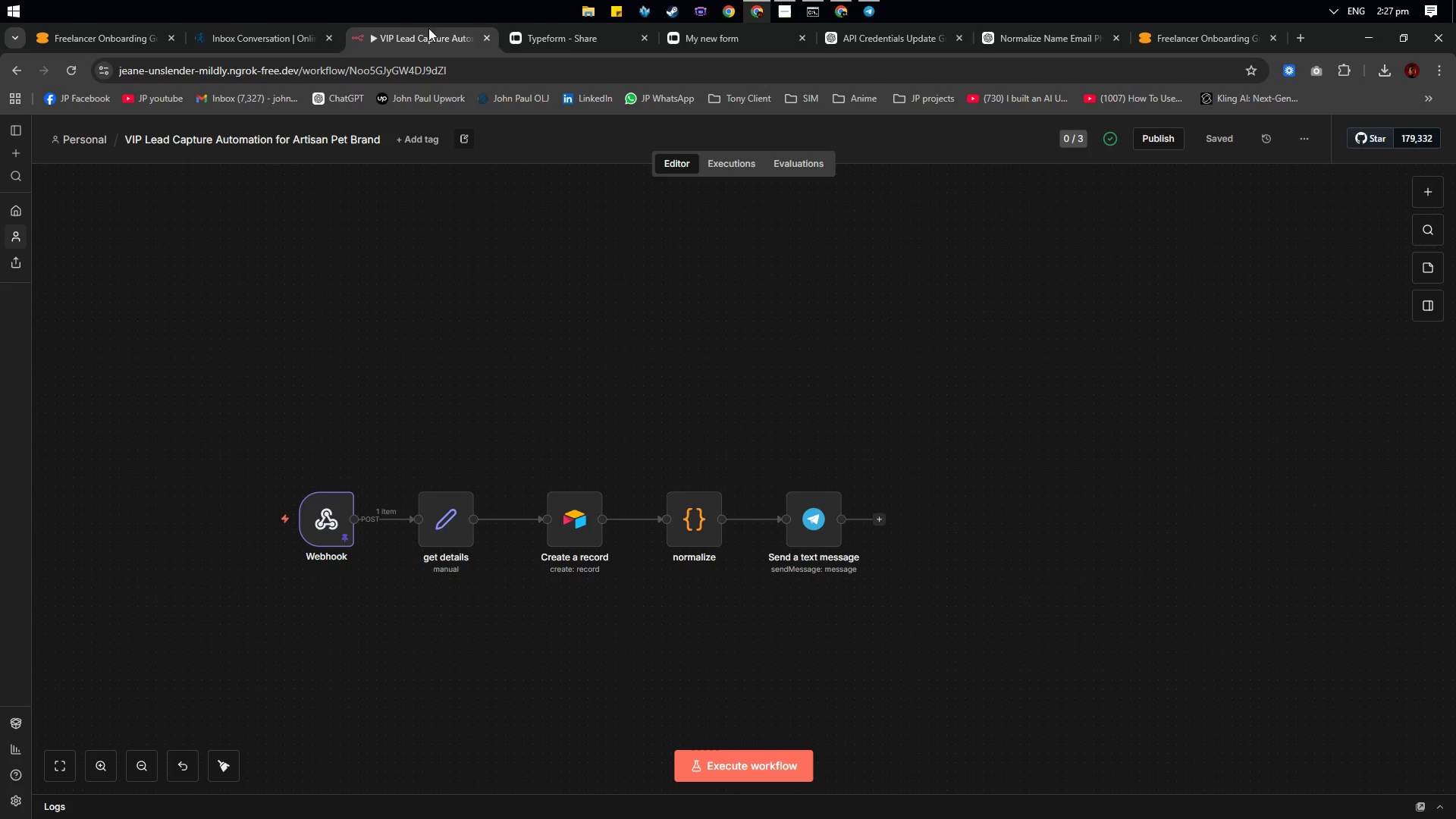 
left_click([560, 39])
 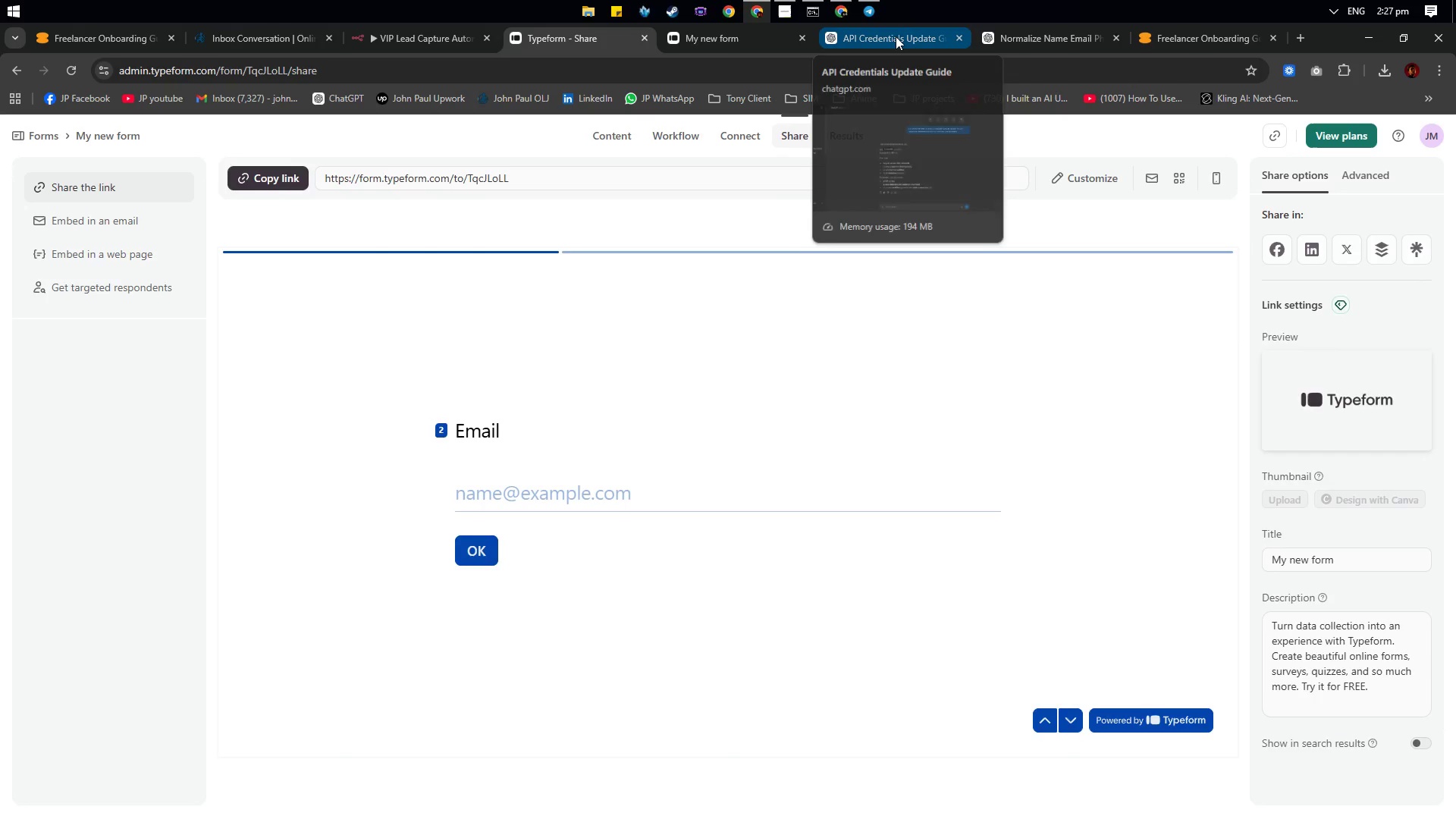 
left_click([896, 36])
 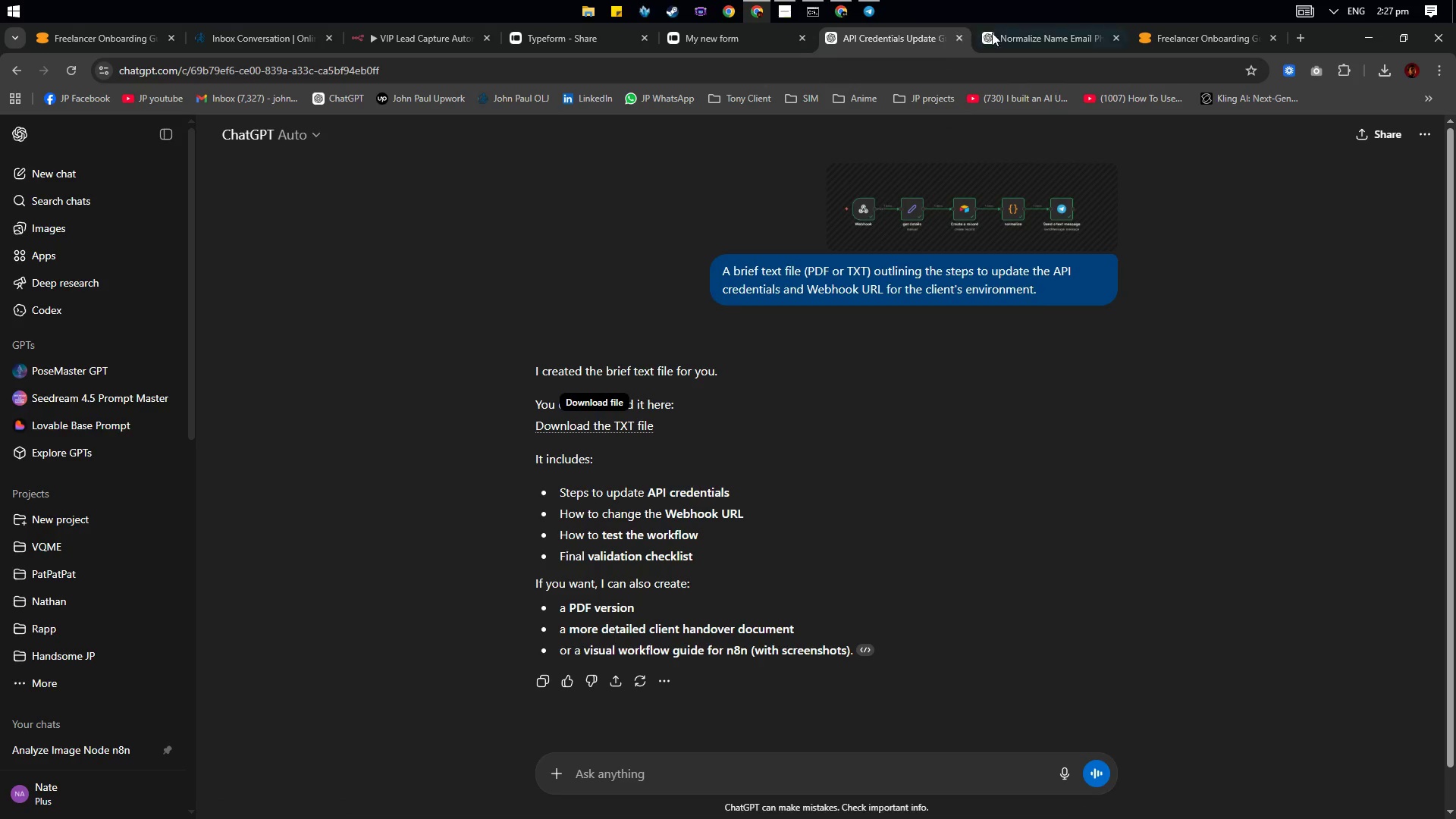 
left_click([1012, 30])
 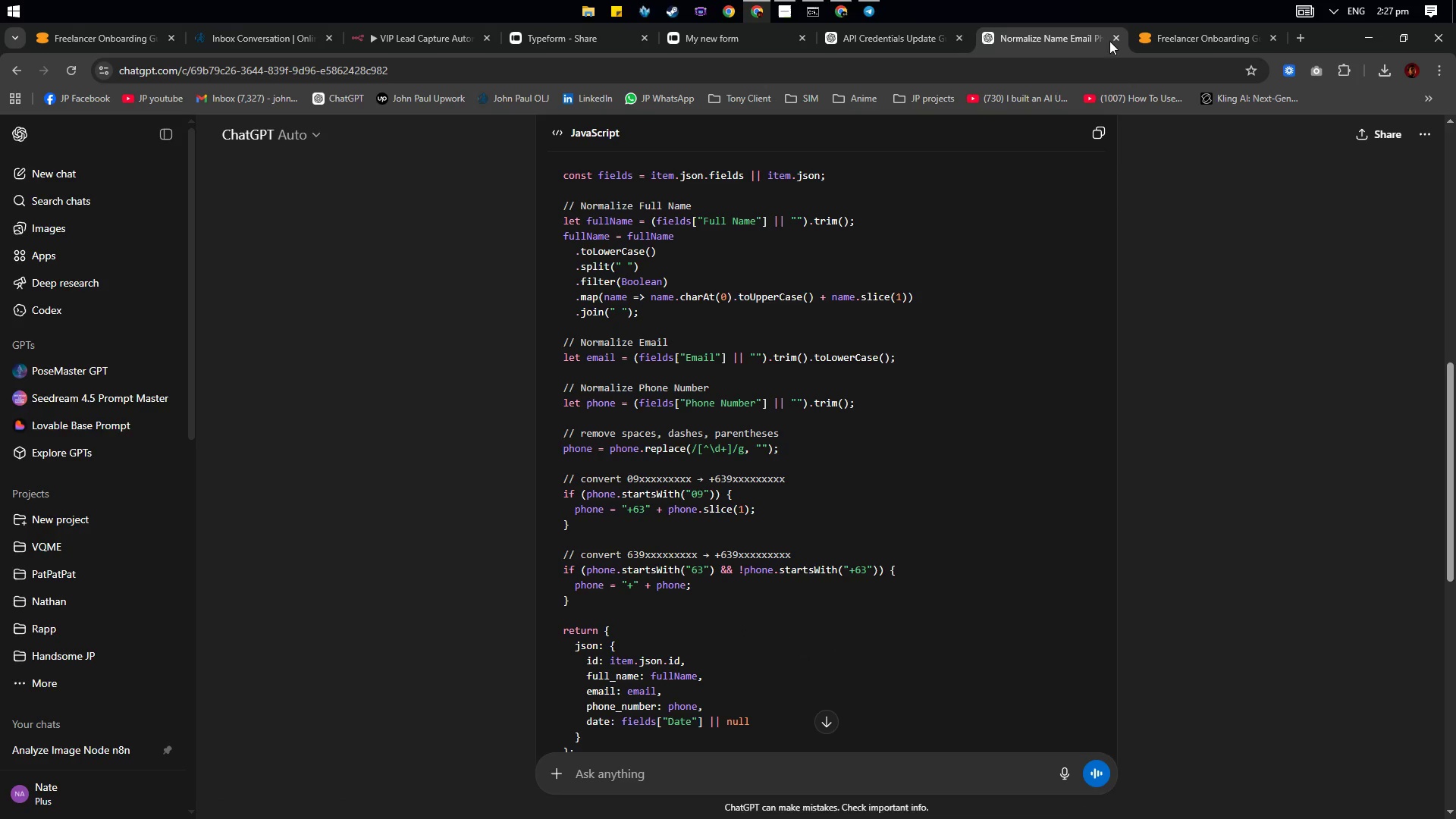 
left_click([1116, 33])
 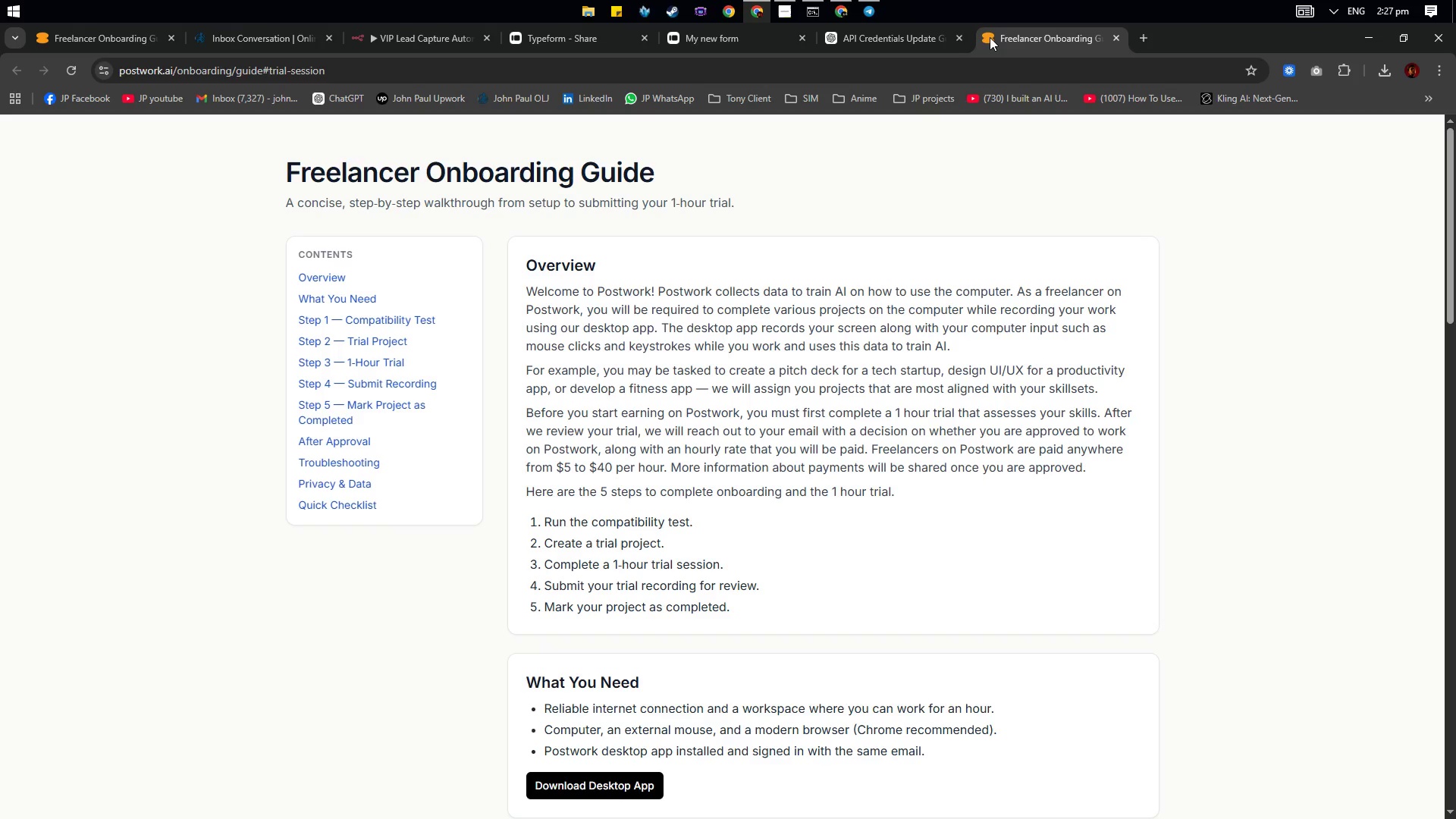 
left_click_drag(start_coordinate=[1003, 39], to_coordinate=[1008, 41])
 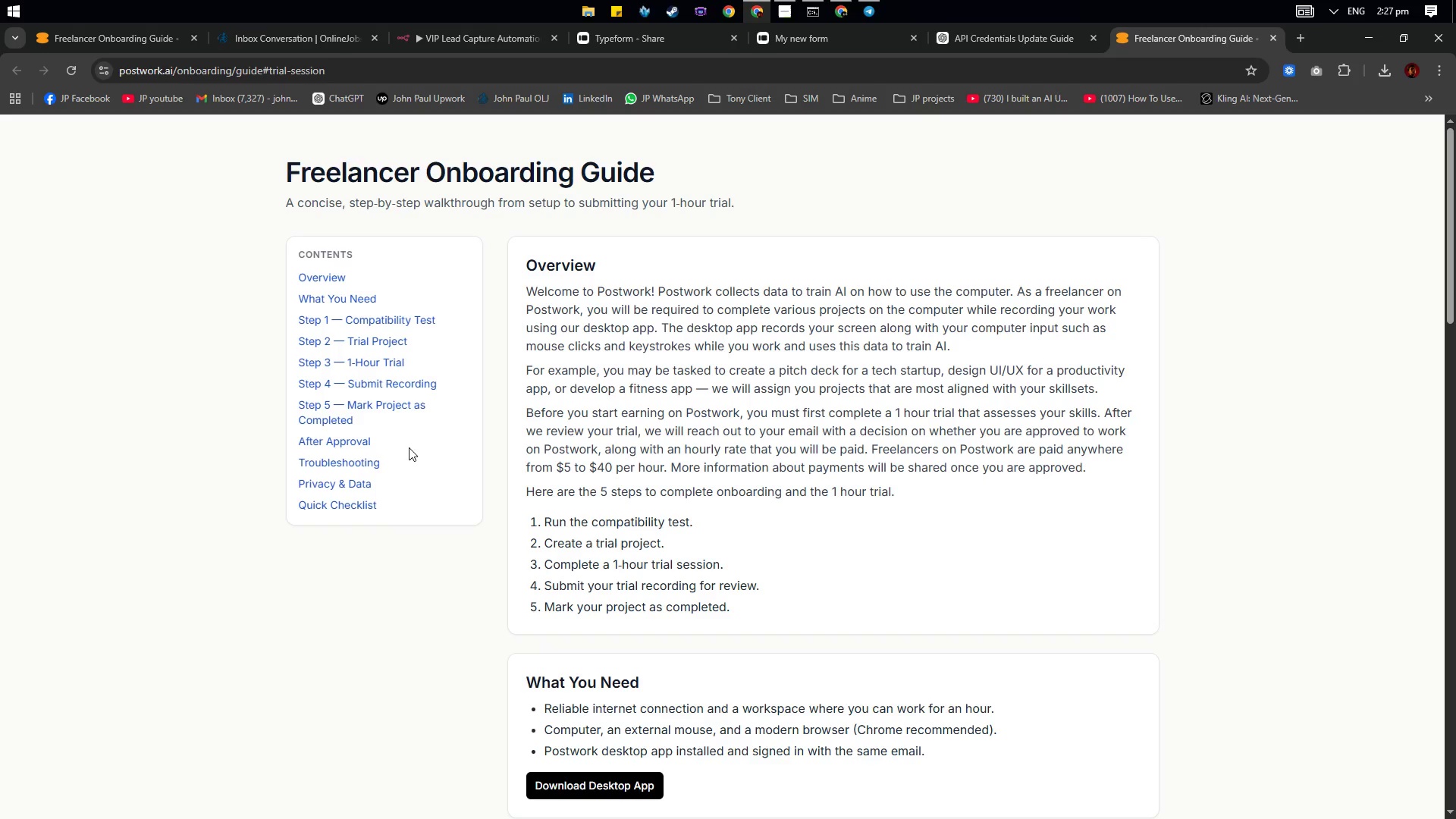 
left_click([375, 360])
 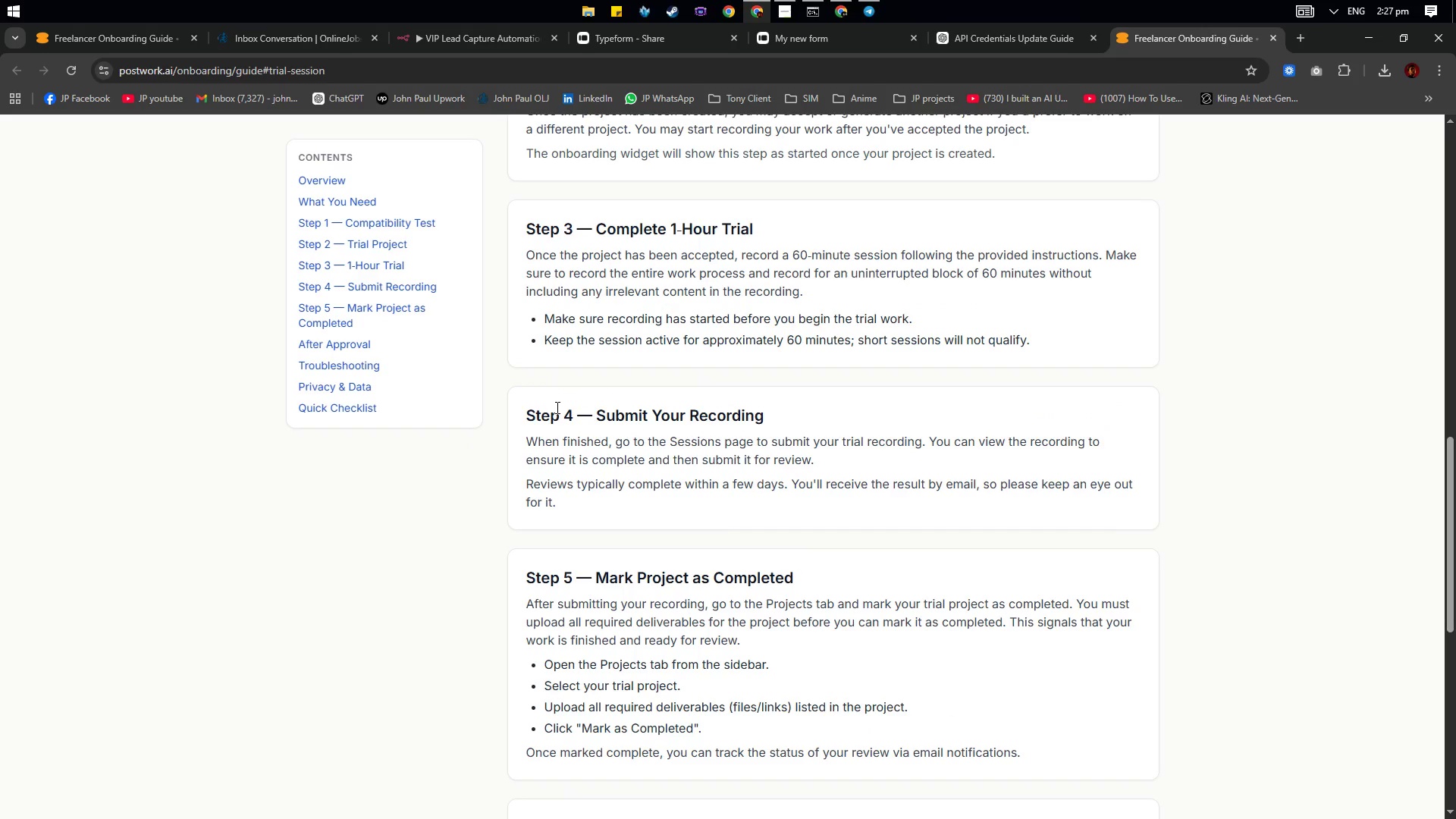 
wait(32.52)
 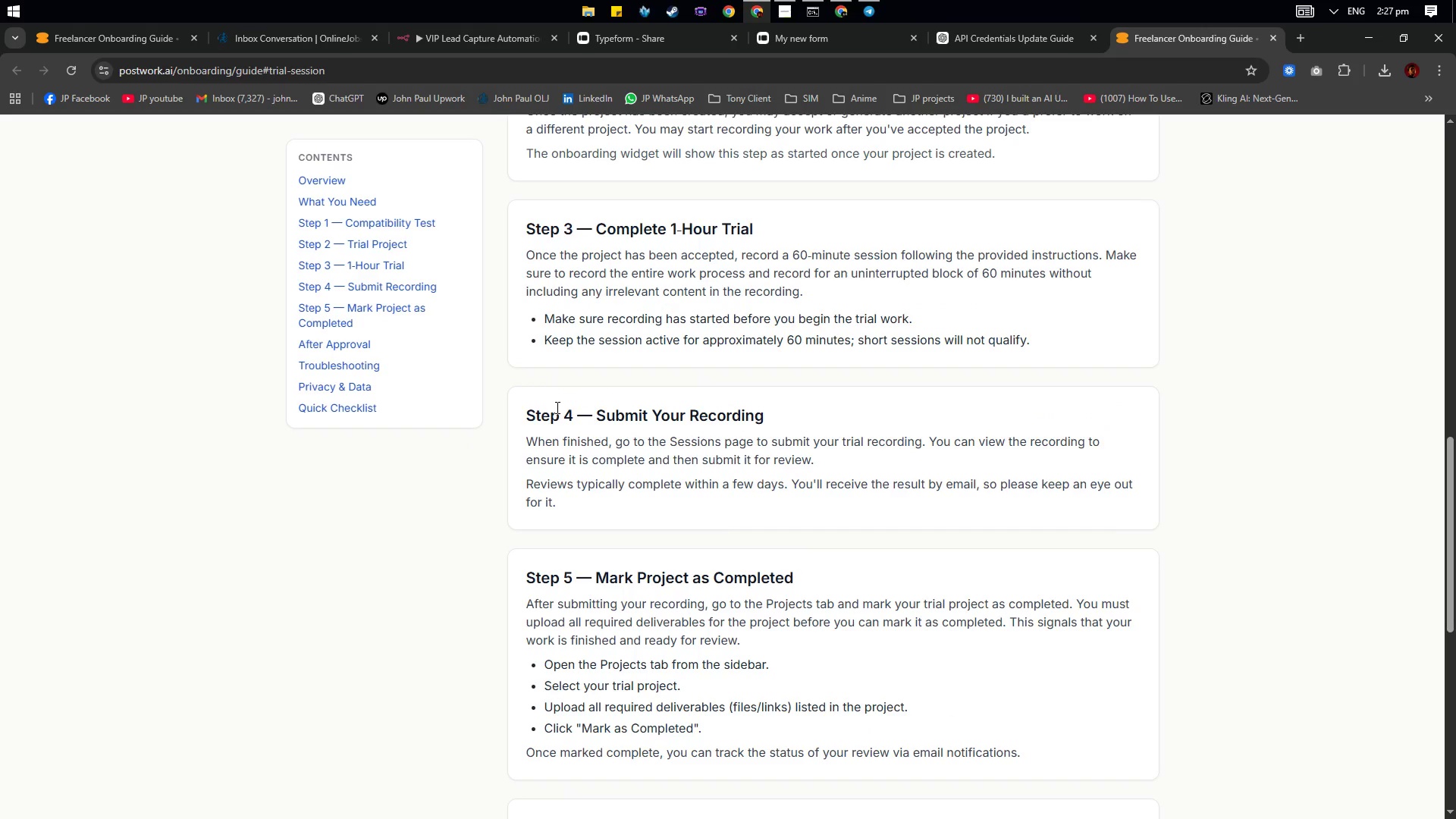 
left_click([1009, 45])
 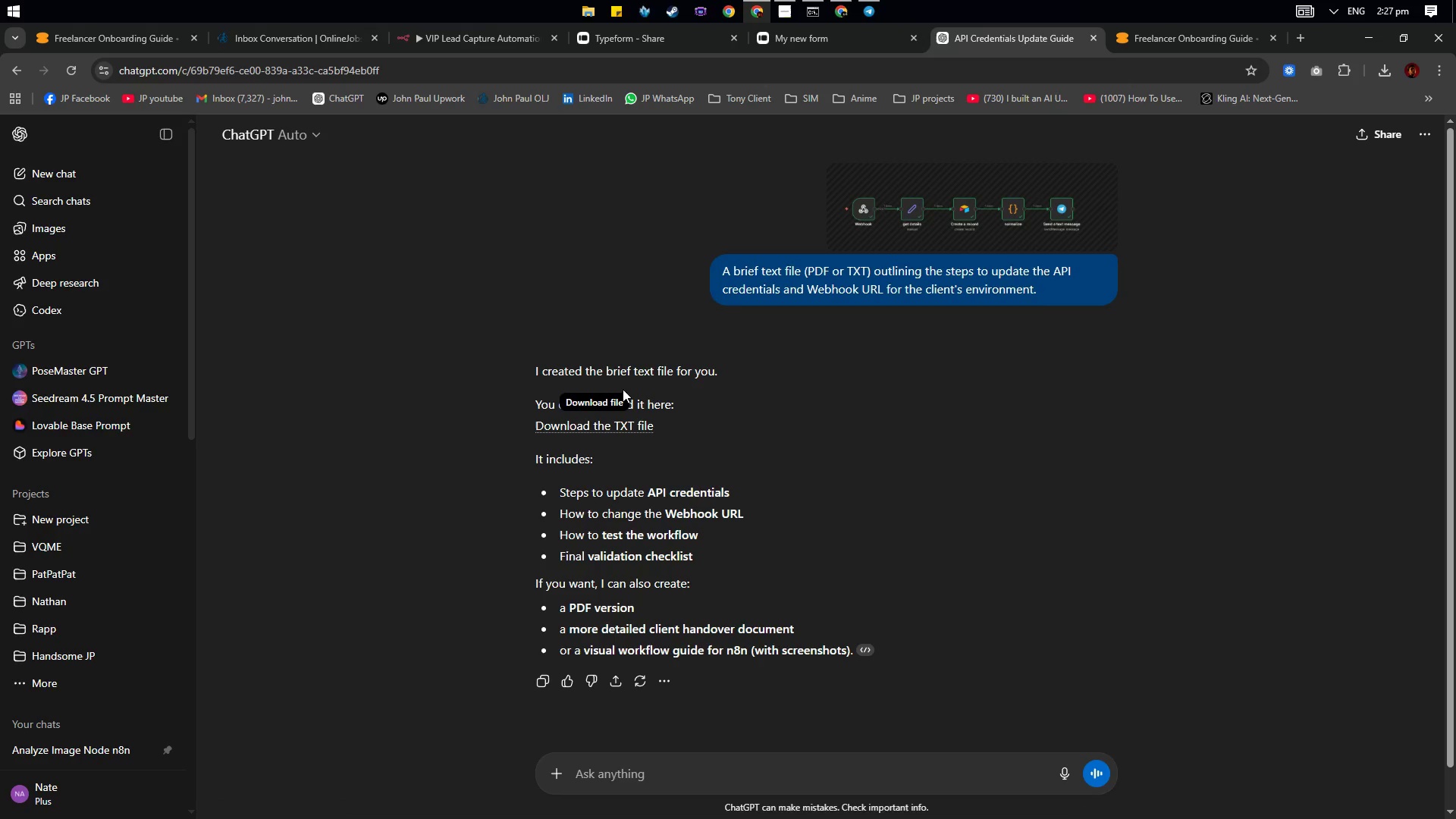 
left_click([376, 366])
 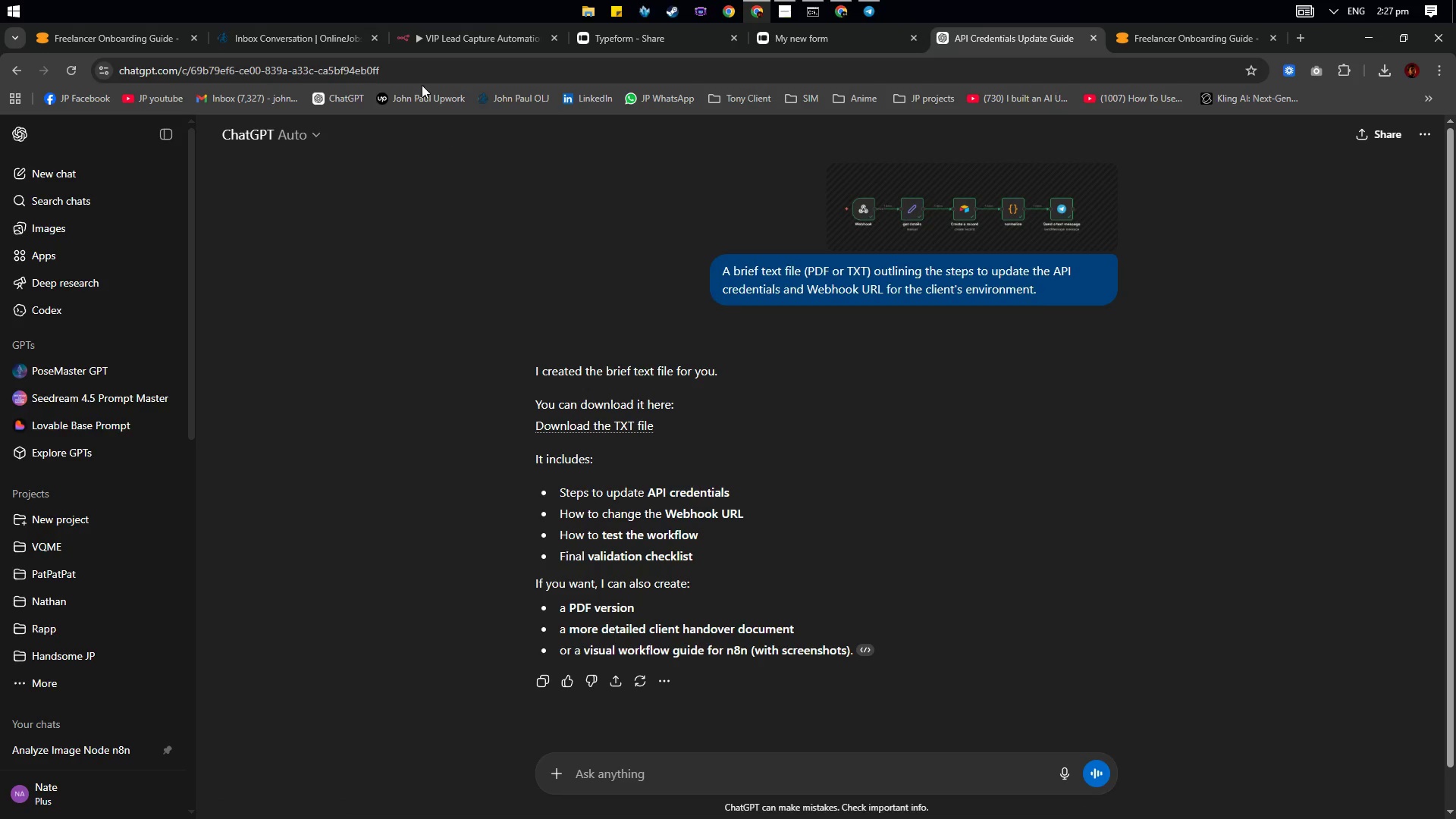 
left_click([443, 52])
 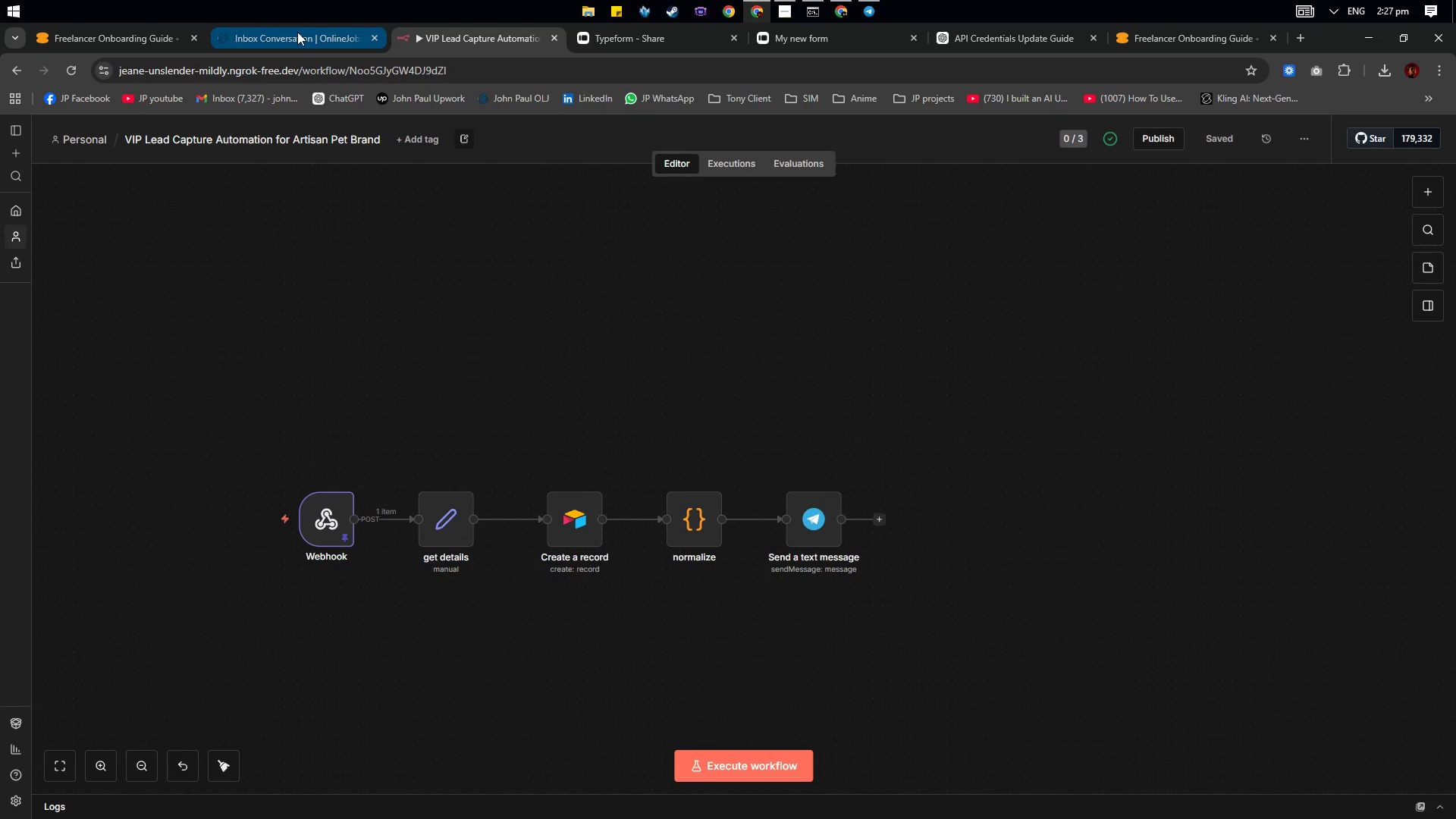 
left_click([297, 32])
 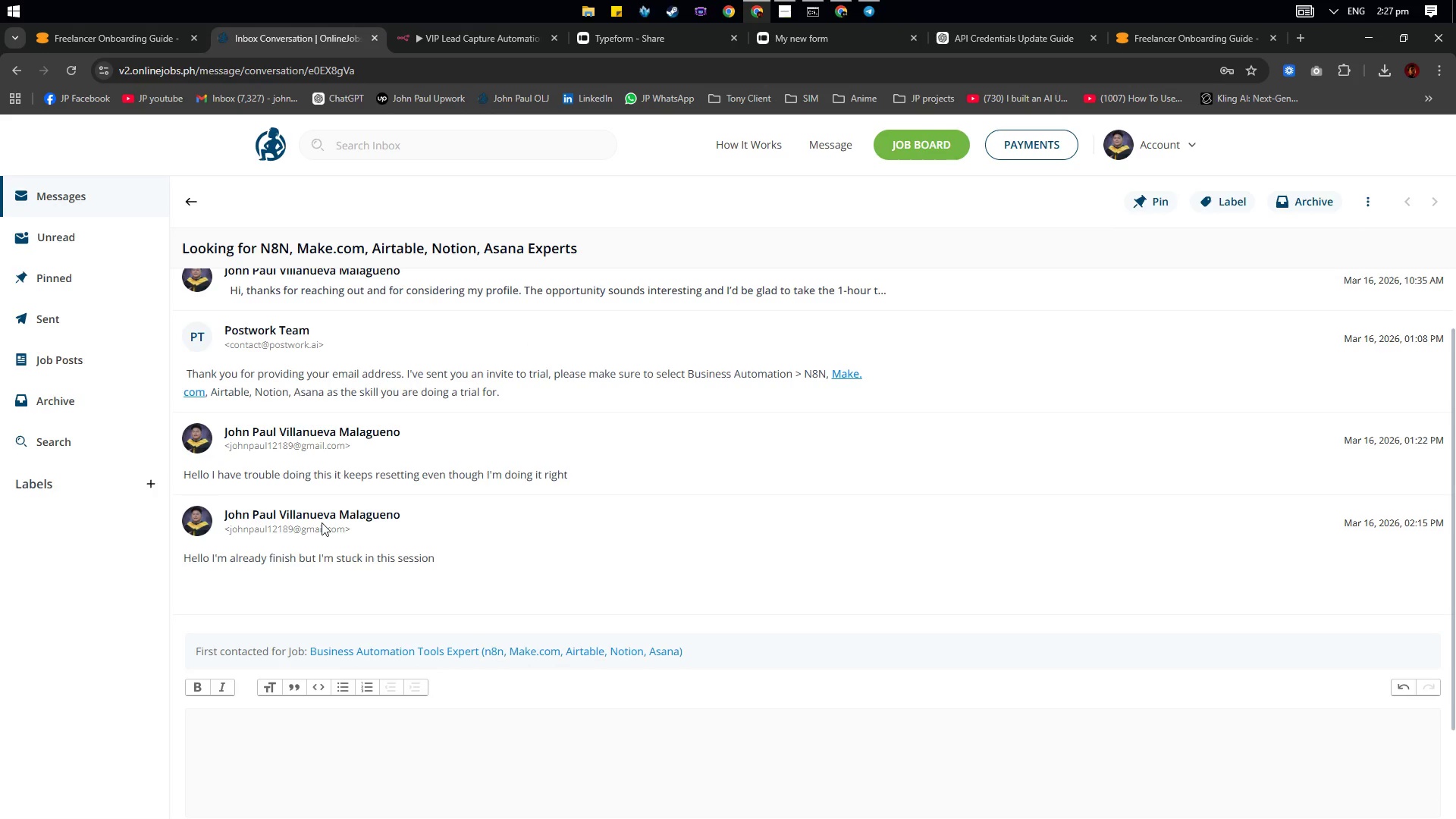 
scroll: coordinate [202, 563], scroll_direction: down, amount: 2.0
 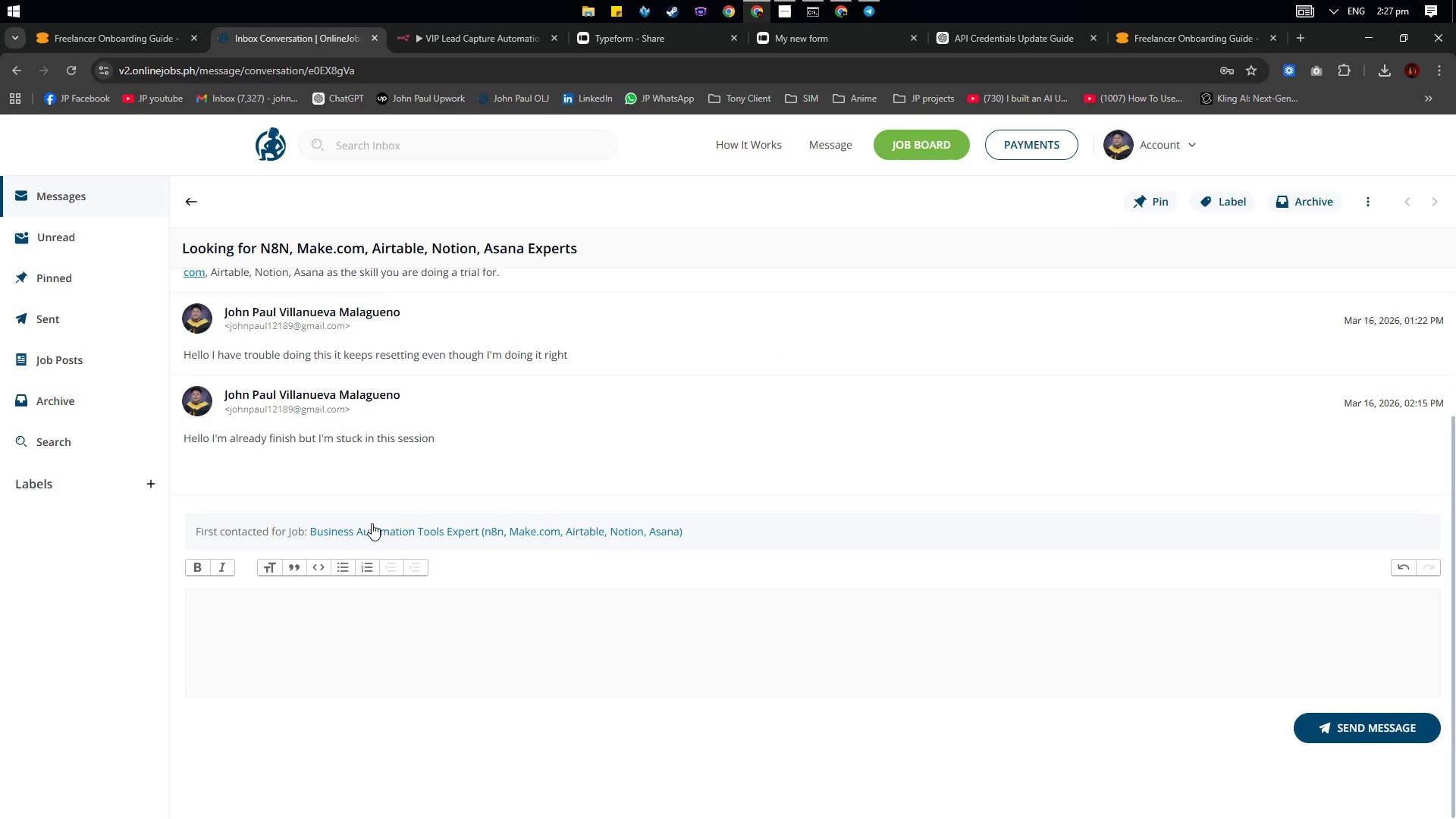 
scroll: coordinate [372, 523], scroll_direction: up, amount: 1.0
 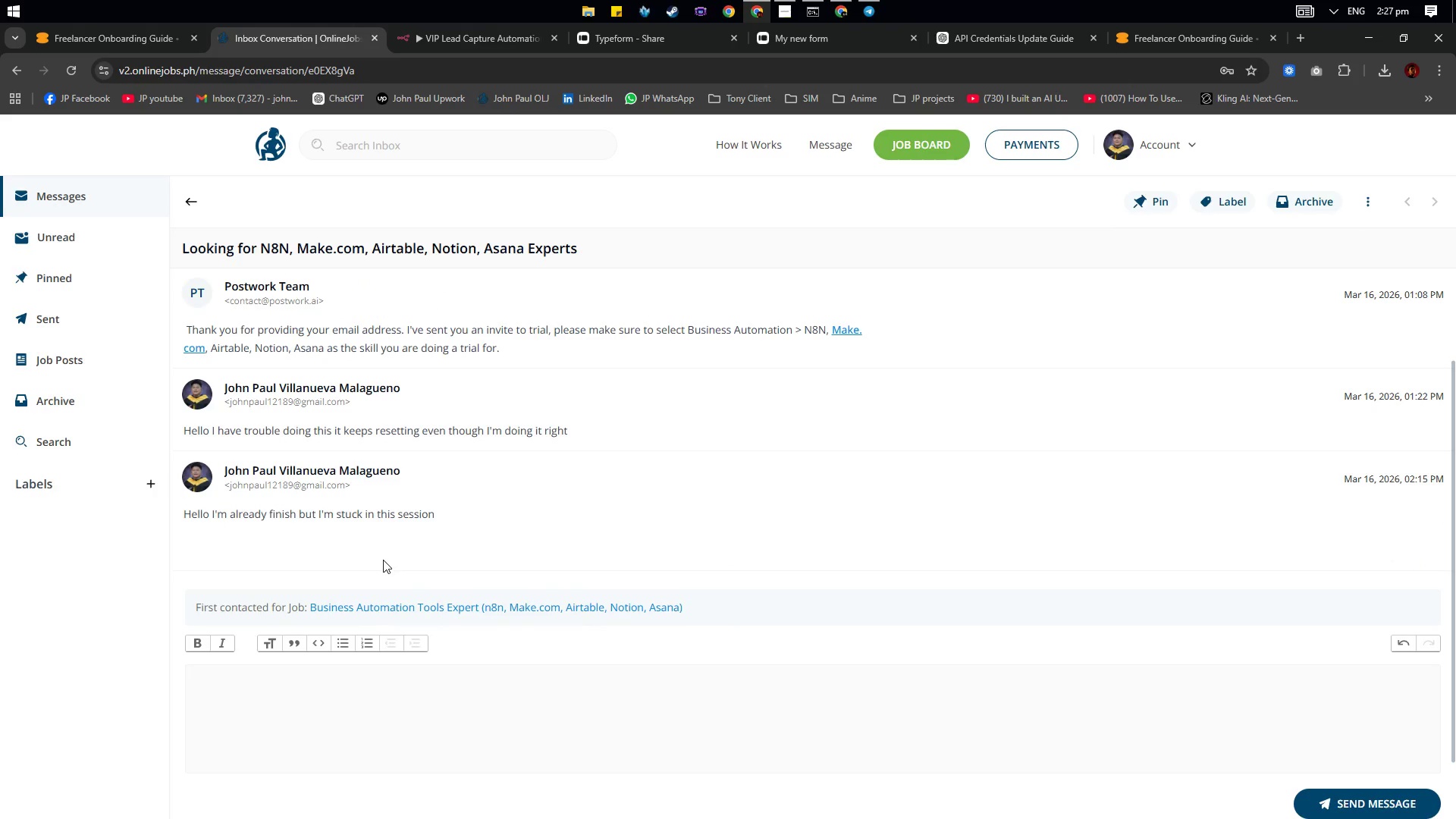 
left_click([450, 519])
 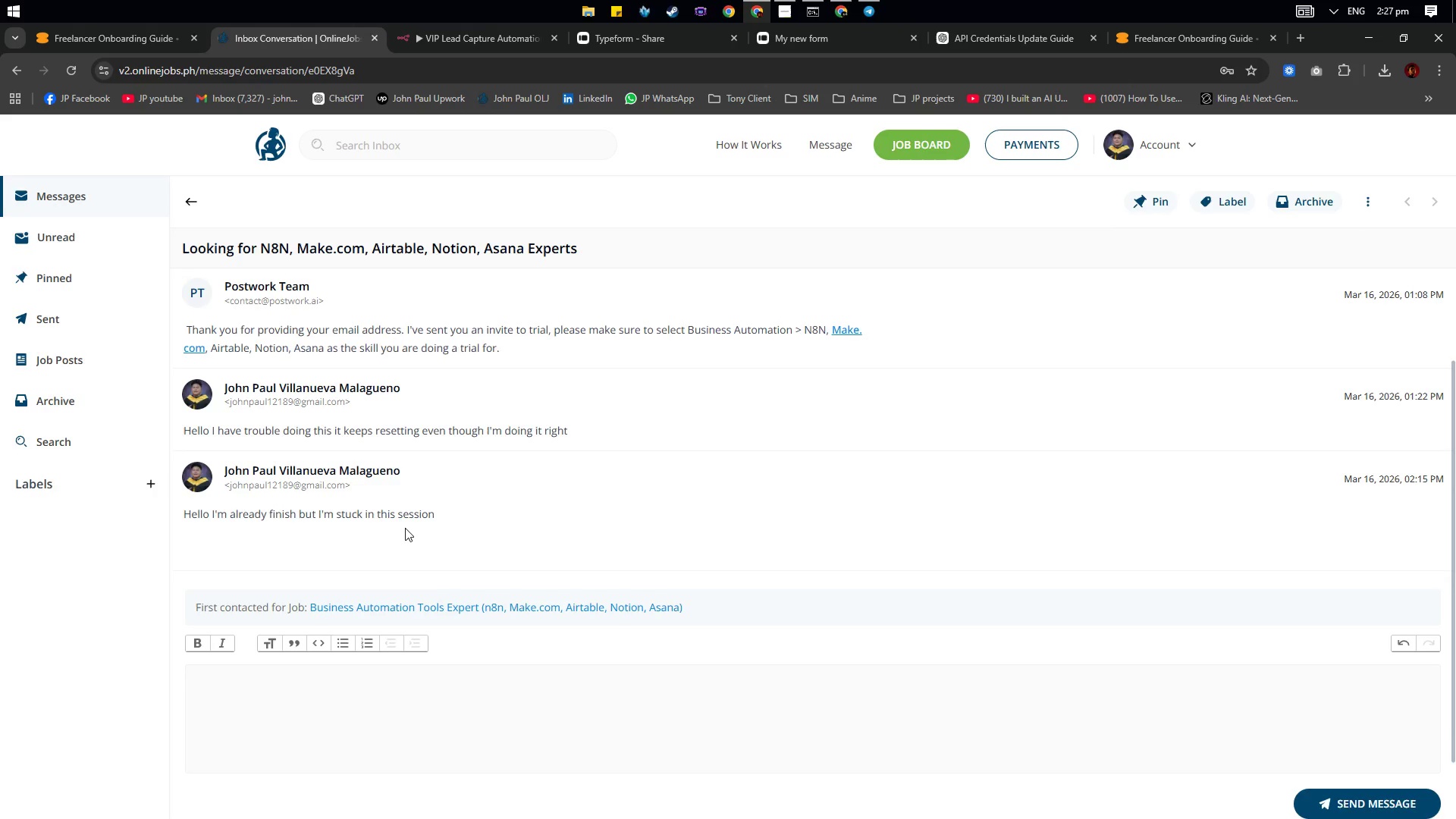 
scroll: coordinate [661, 563], scroll_direction: up, amount: 7.0
 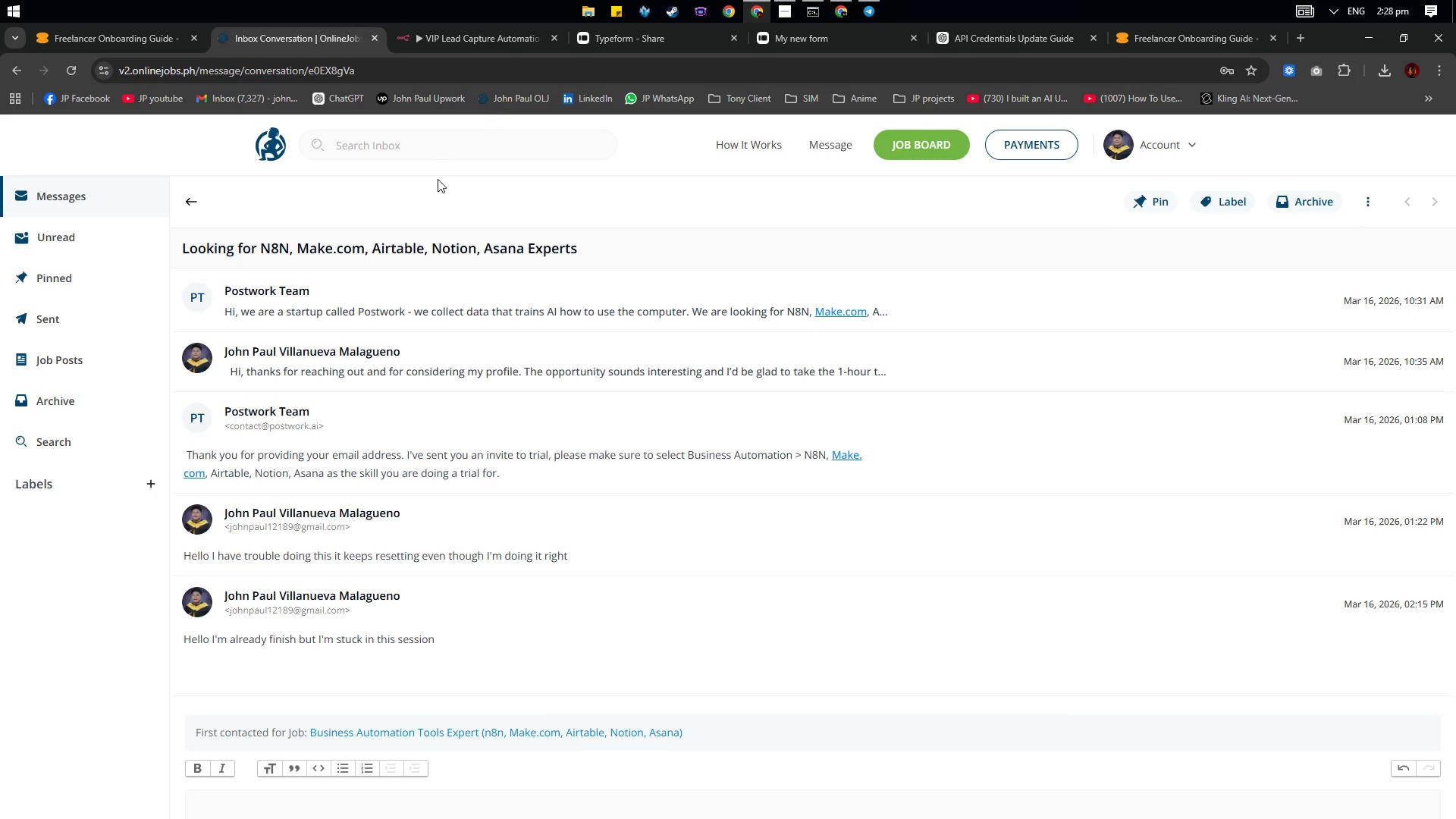 
left_click([477, 40])
 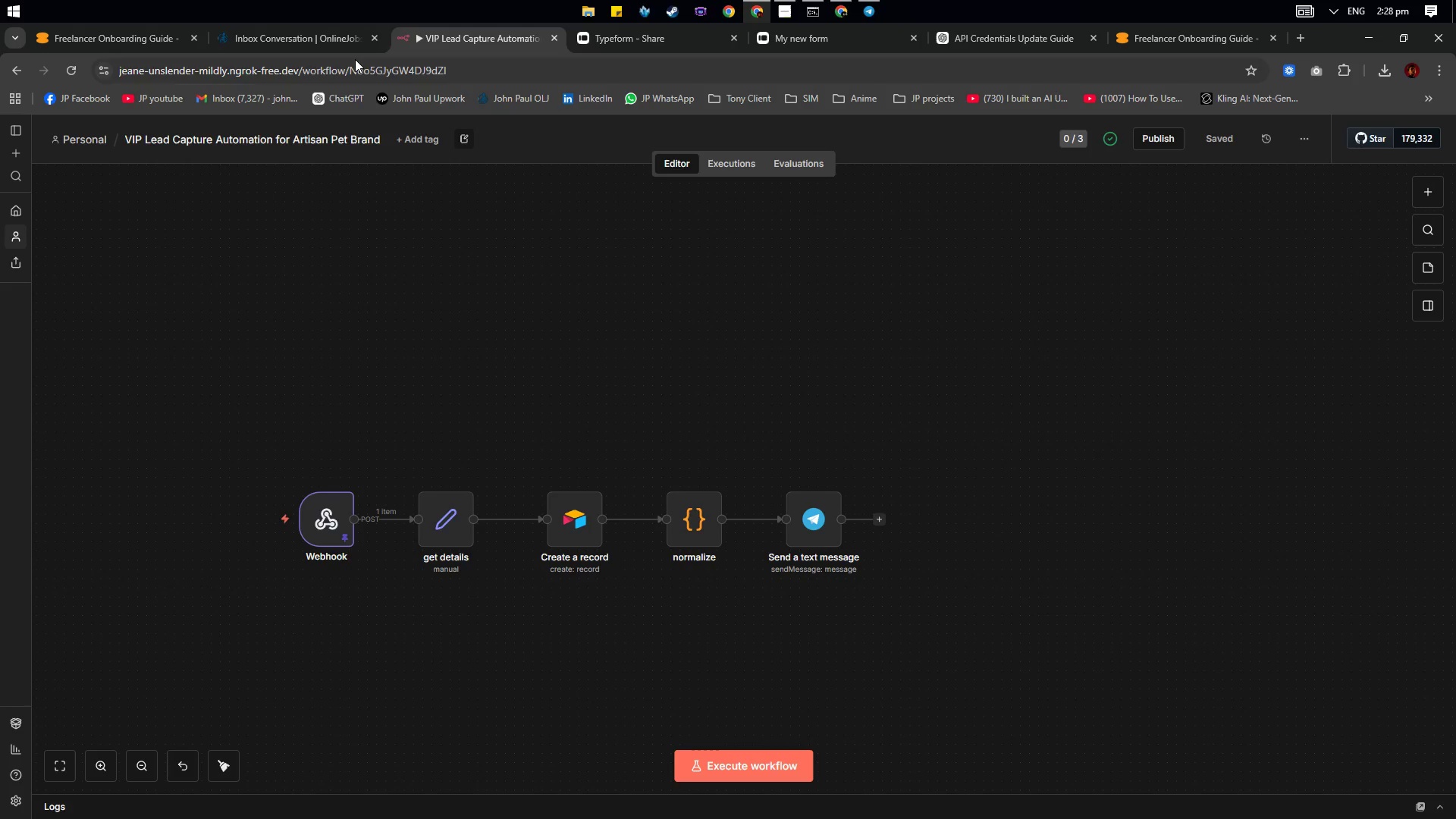 
hold_key(key=Space, duration=1.0)
 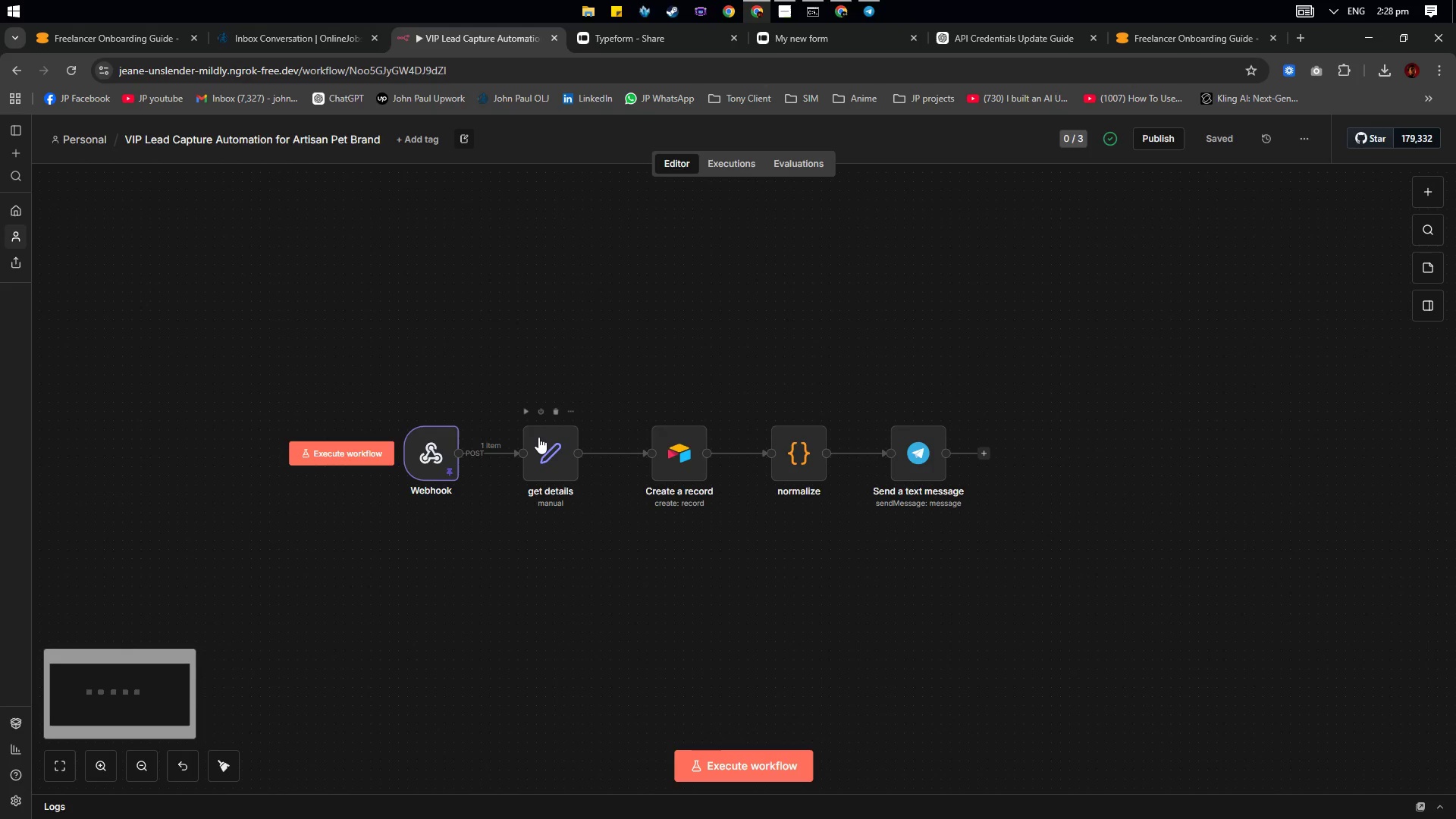 
left_click_drag(start_coordinate=[388, 322], to_coordinate=[493, 256])